 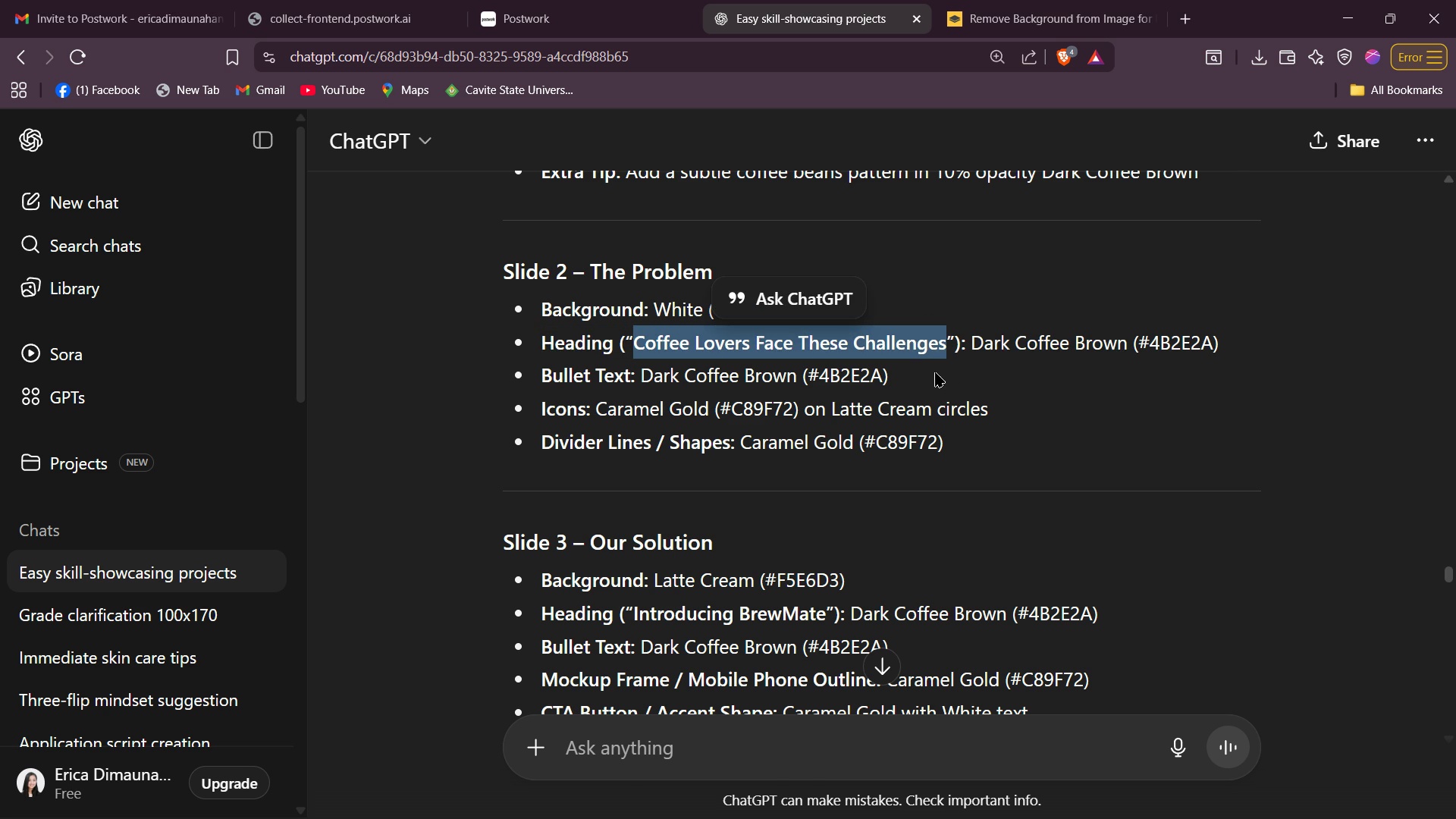 
key(Alt+AltLeft)
 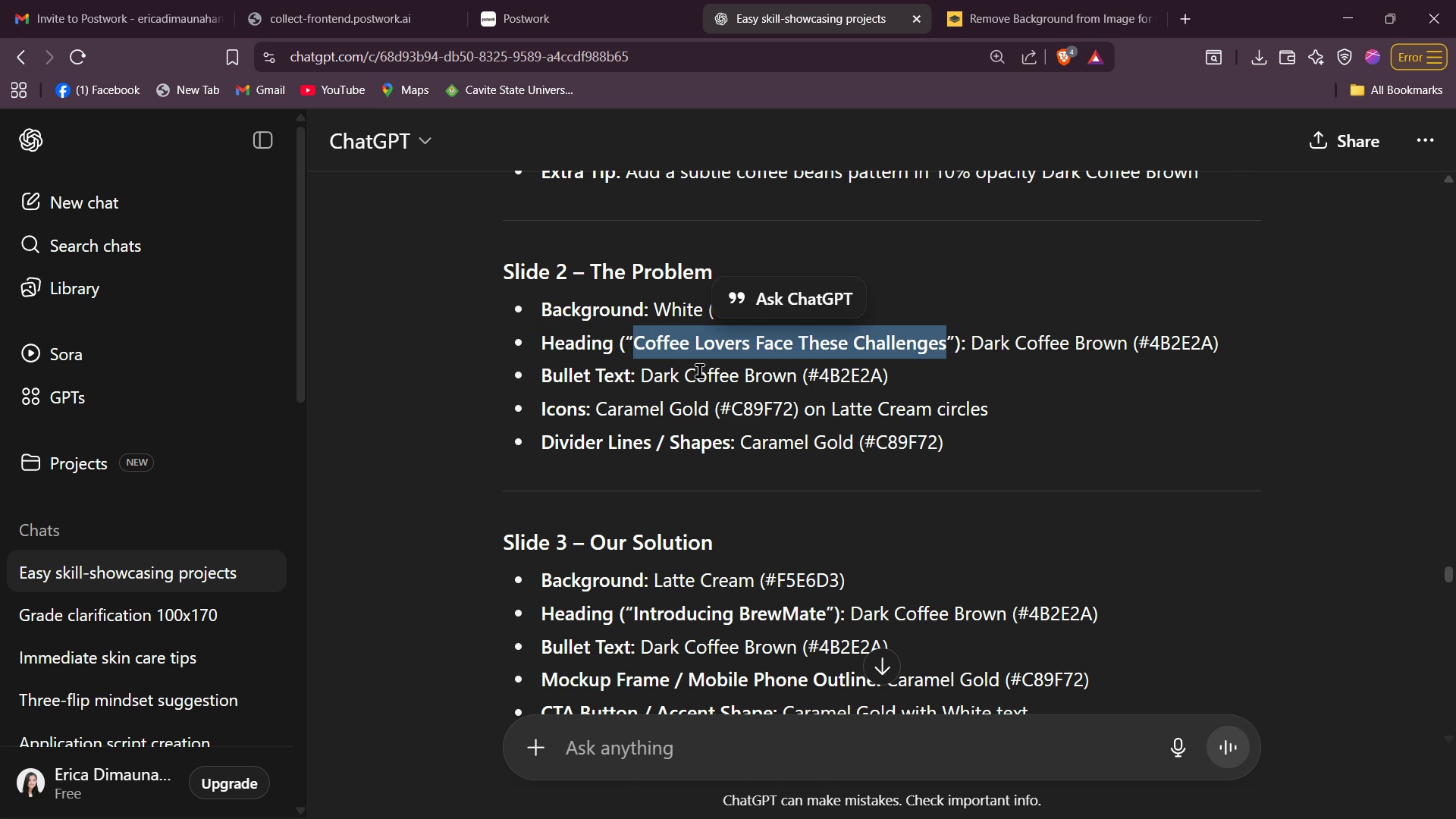 
key(Alt+Tab)
 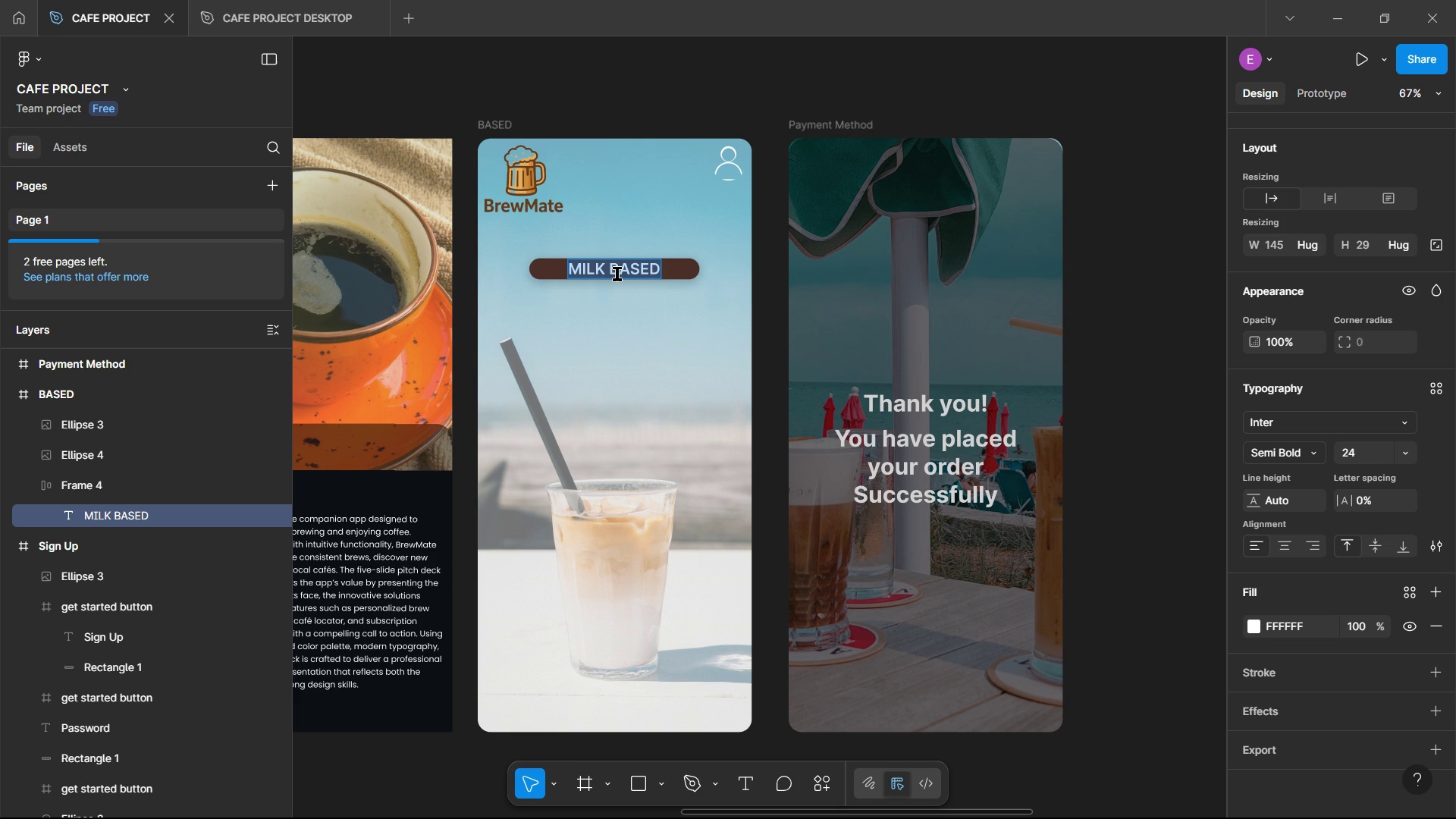 
left_click([617, 273])
 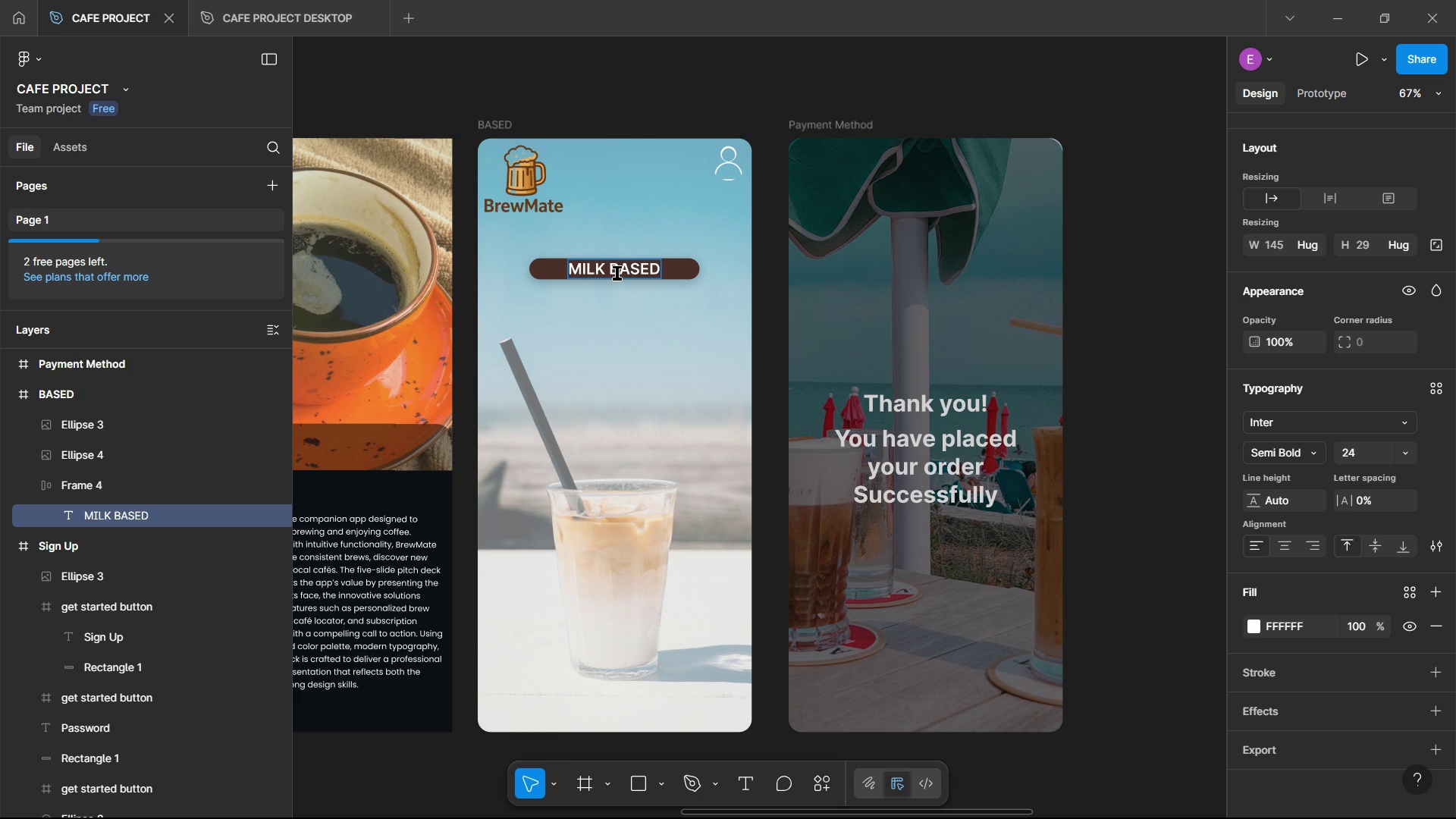 
double_click([617, 272])